 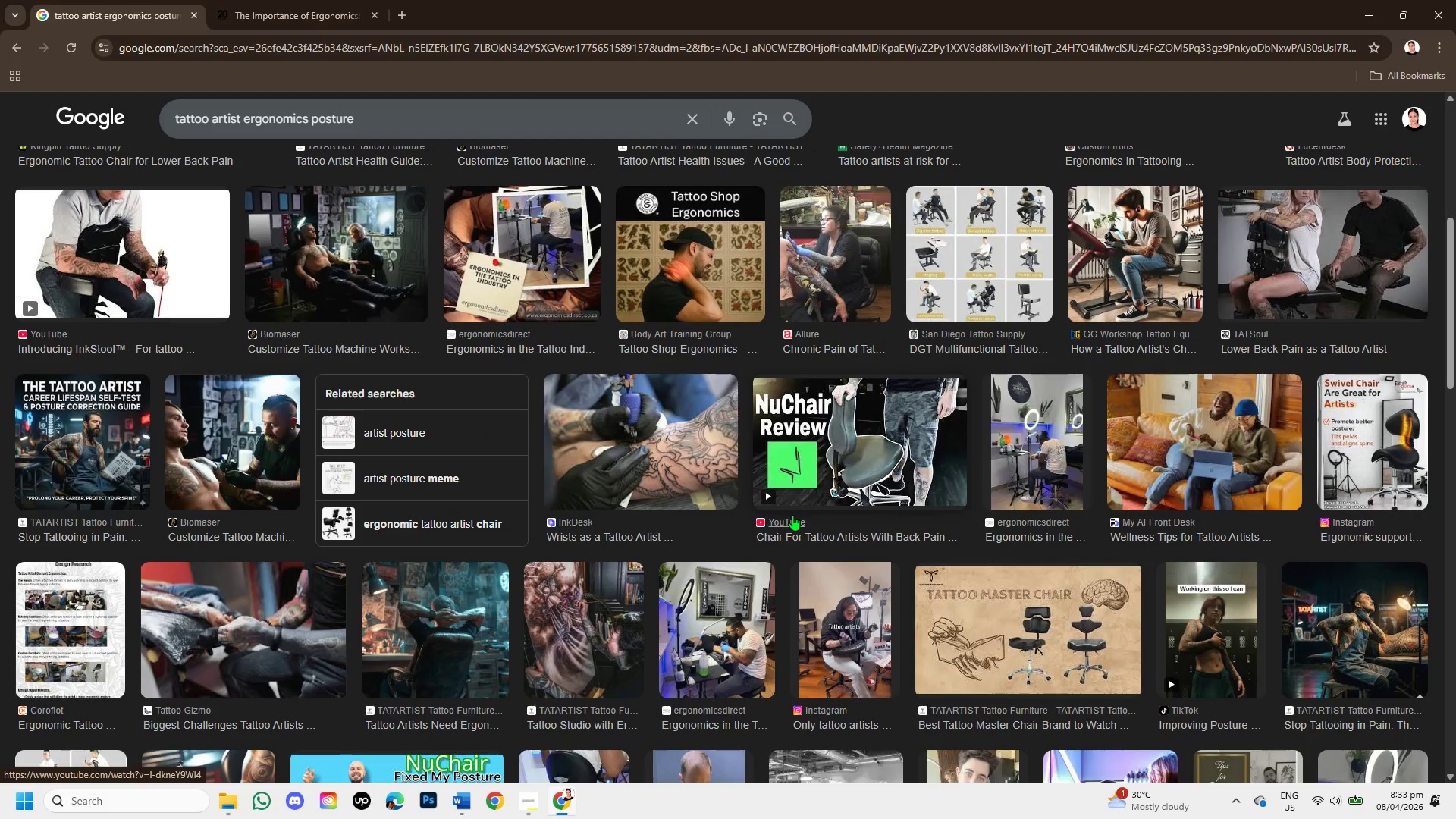 
scroll: coordinate [362, 466], scroll_direction: up, amount: 3.0
 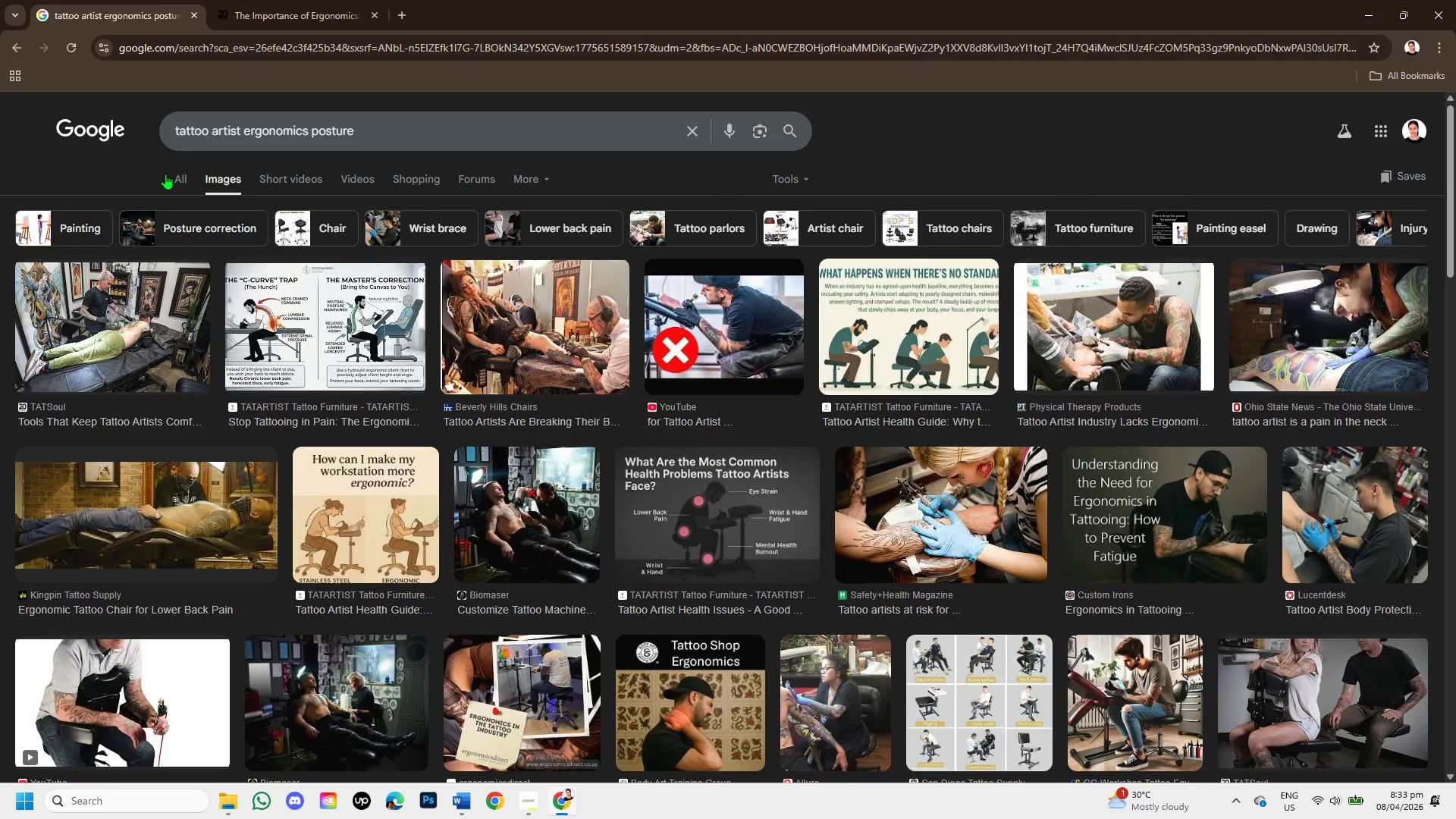 
left_click([169, 176])
 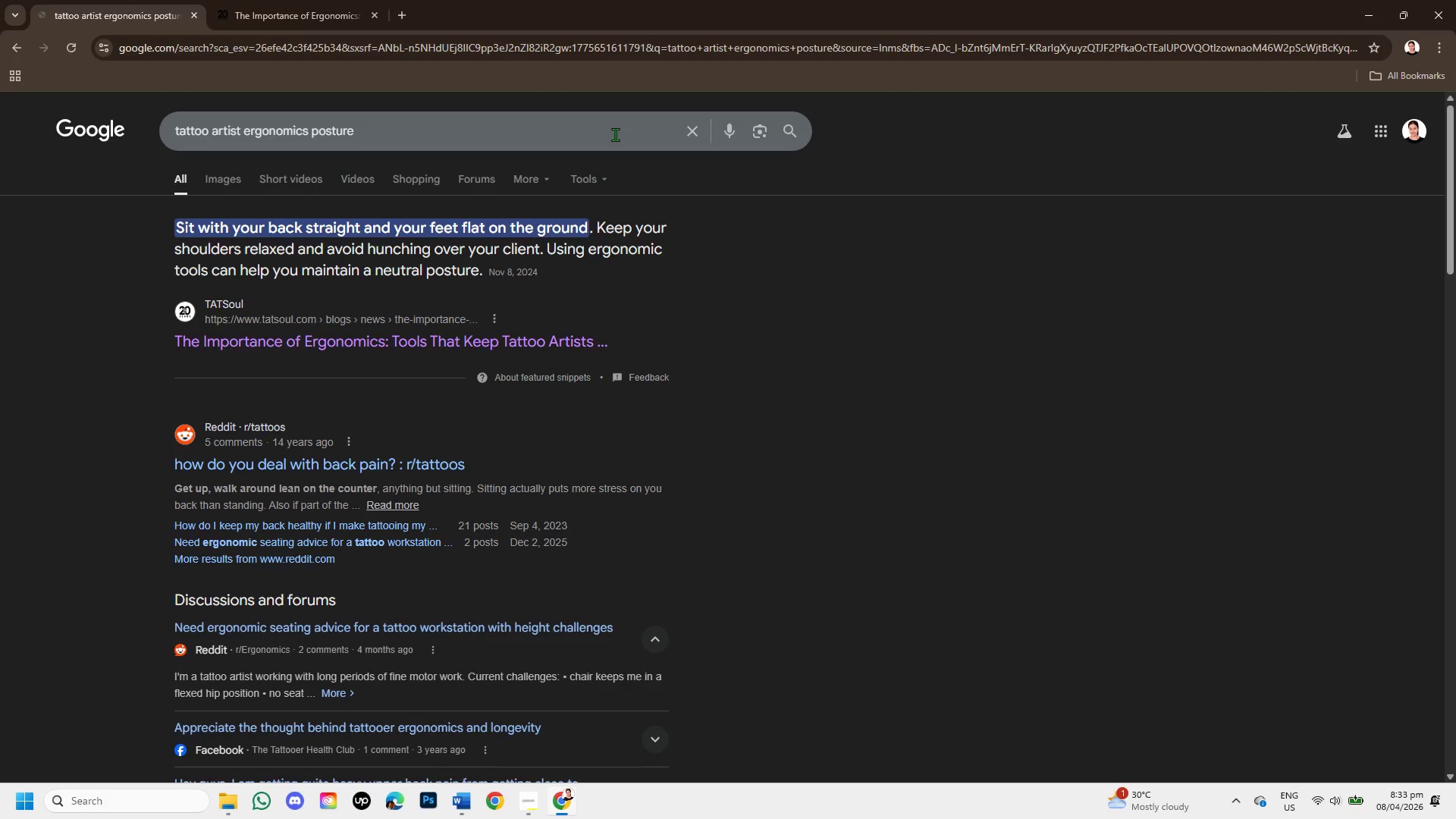 
left_click([615, 134])
 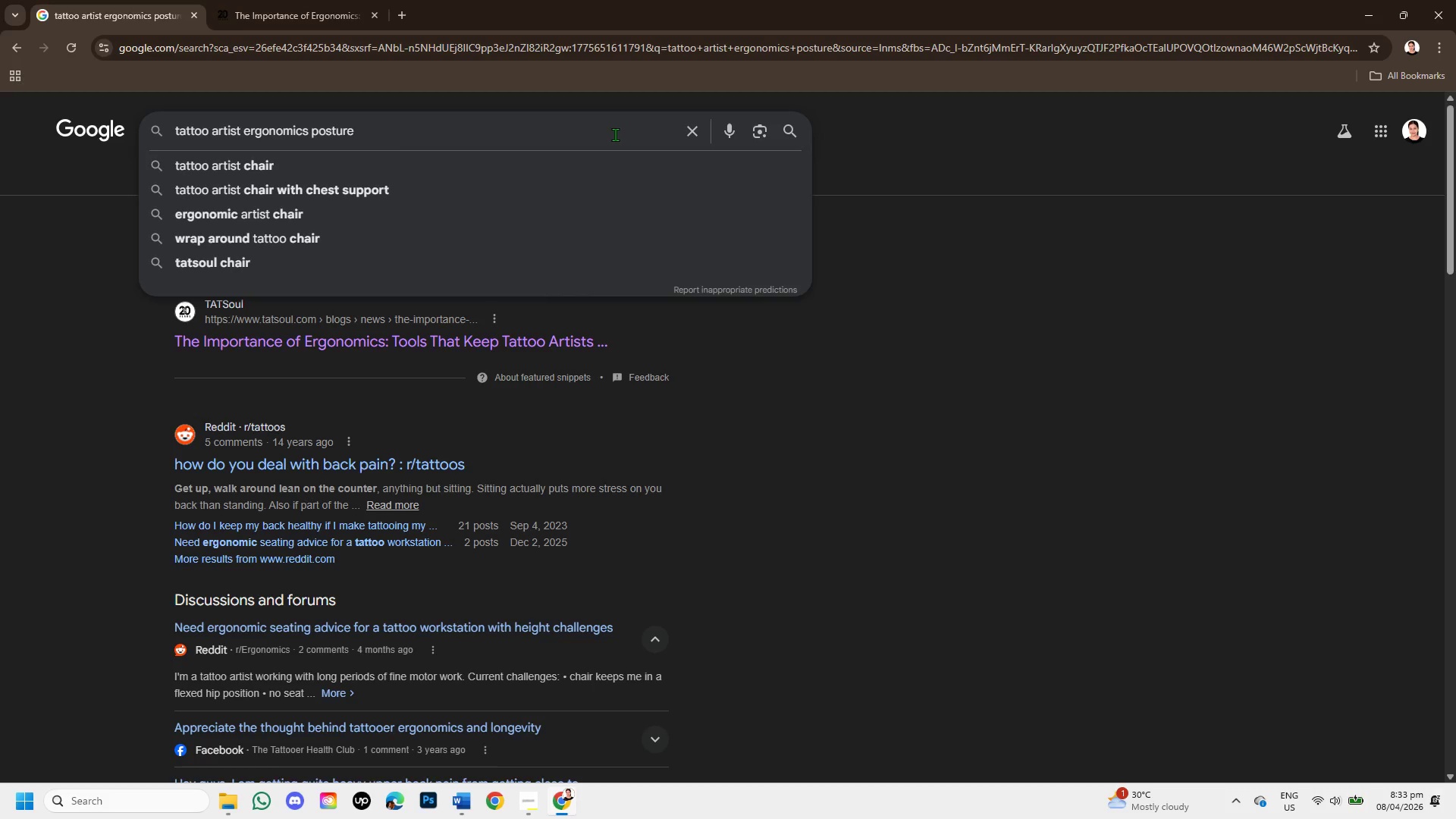 
wait(11.27)
 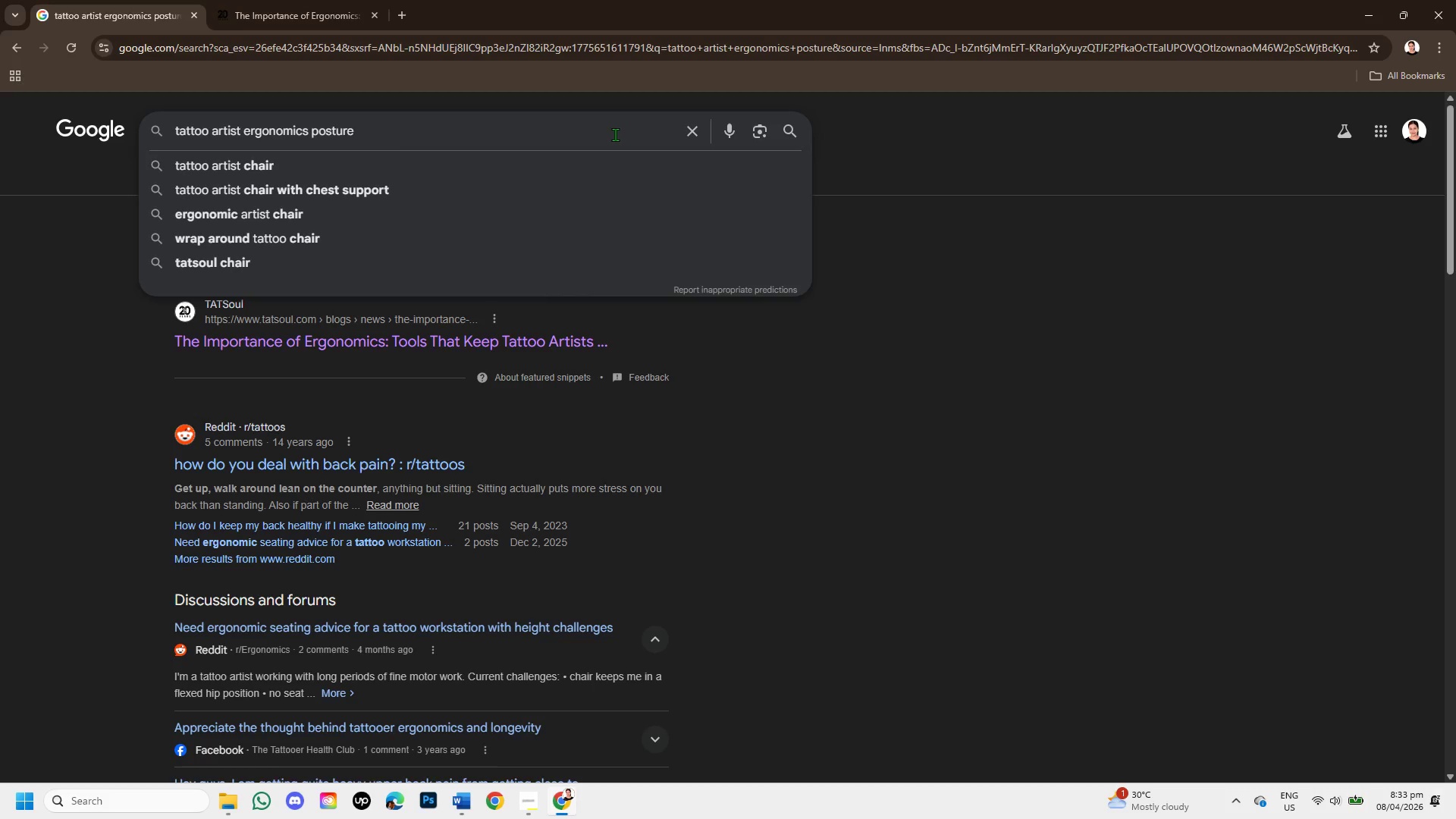 
hold_key(key=Backspace, duration=1.5)
 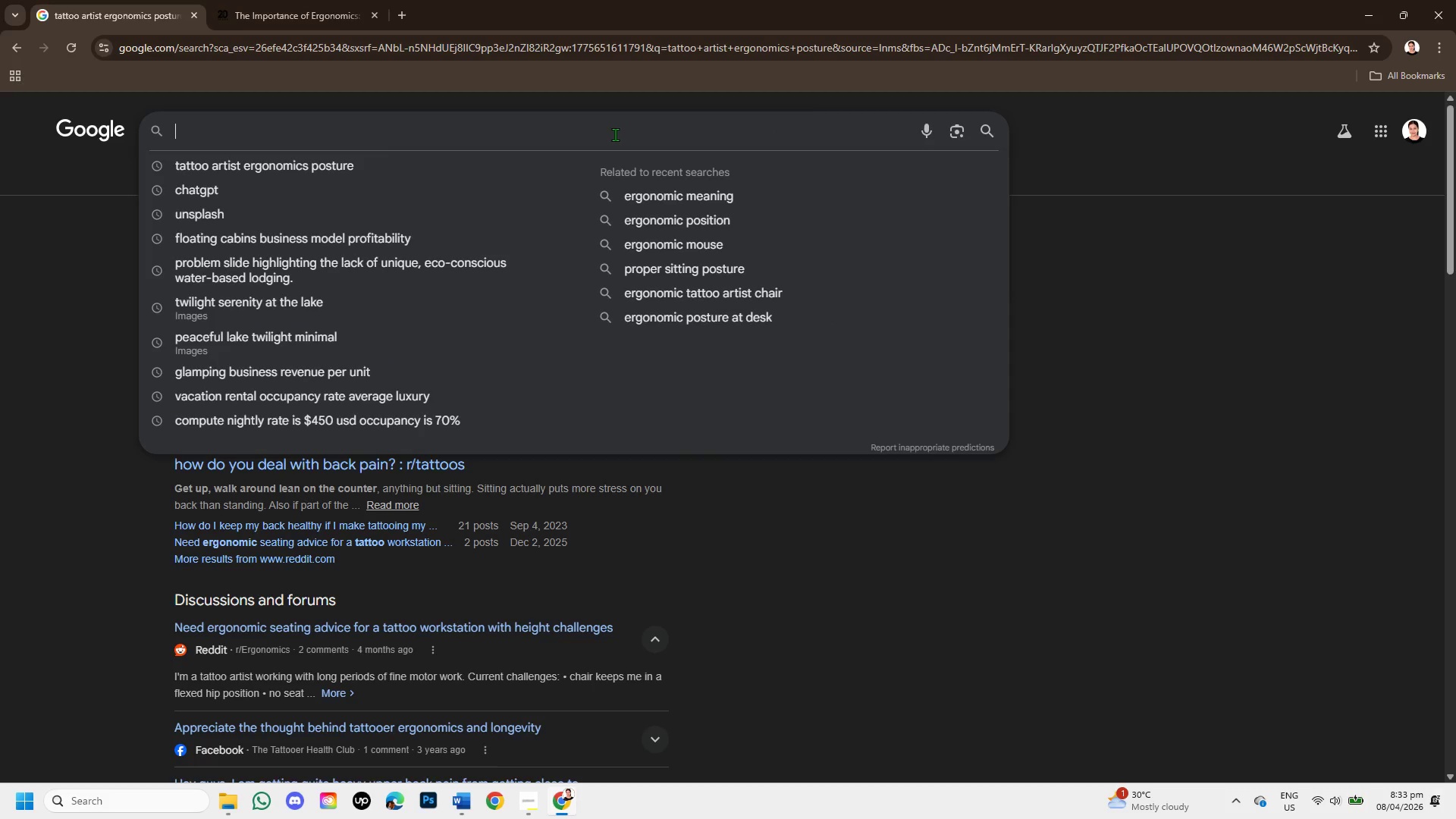 
key(Backspace)
key(Backspace)
key(Backspace)
key(Backspace)
key(Backspace)
key(Backspace)
key(Backspace)
key(Backspace)
type(cmmon injuries tattoo artist neck back wrist )
 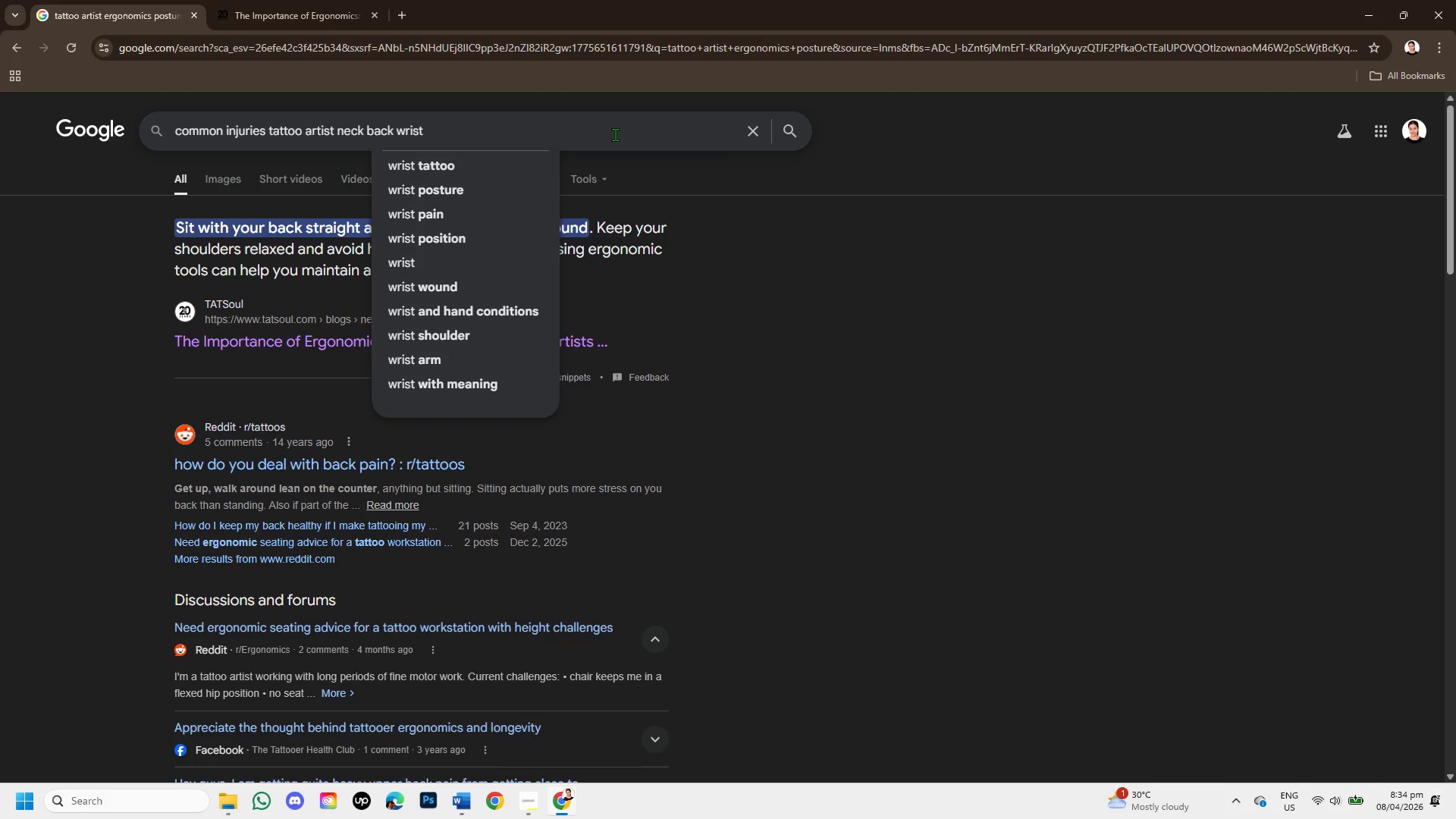 
key(Enter)
 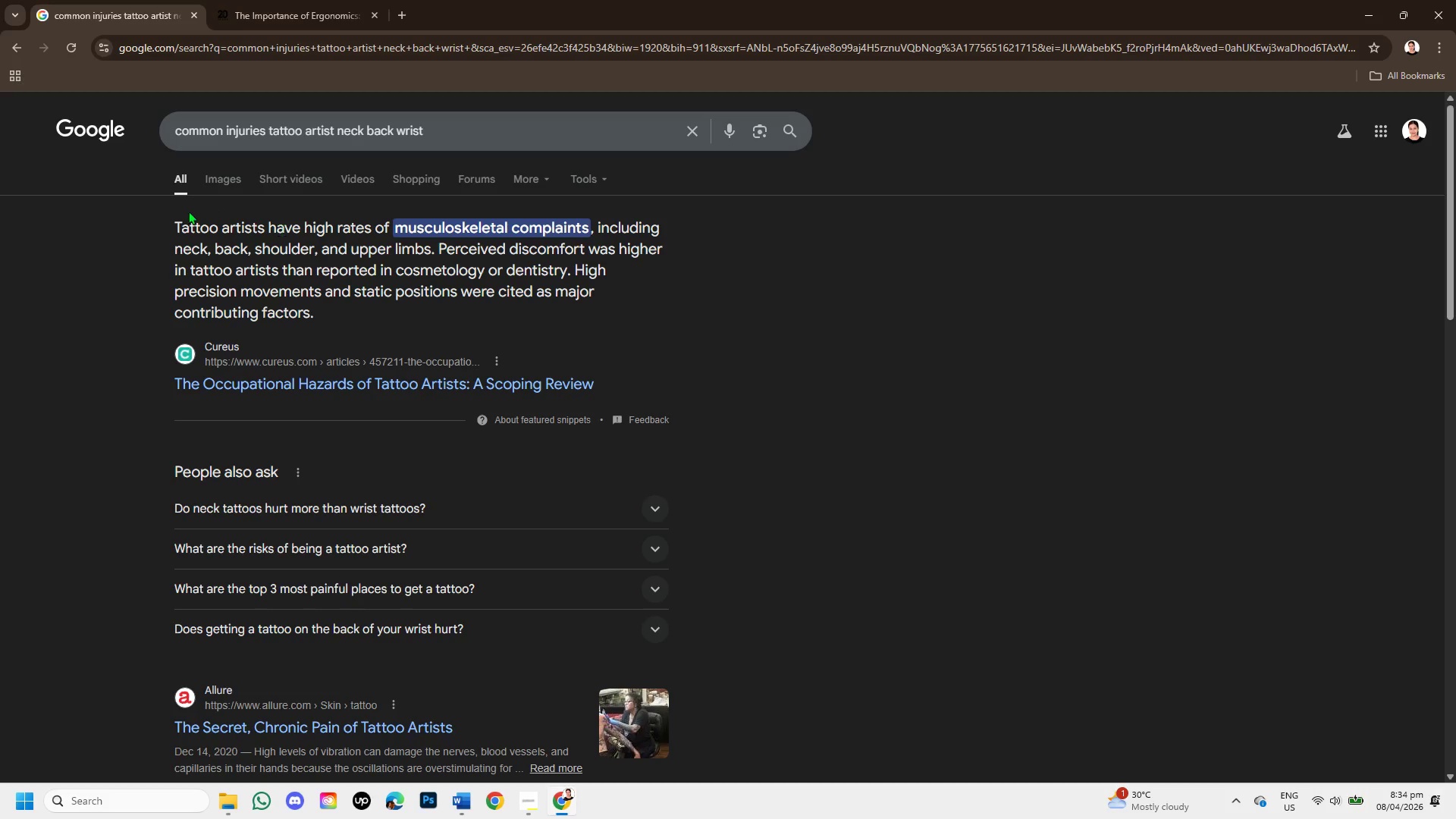 
wait(6.09)
 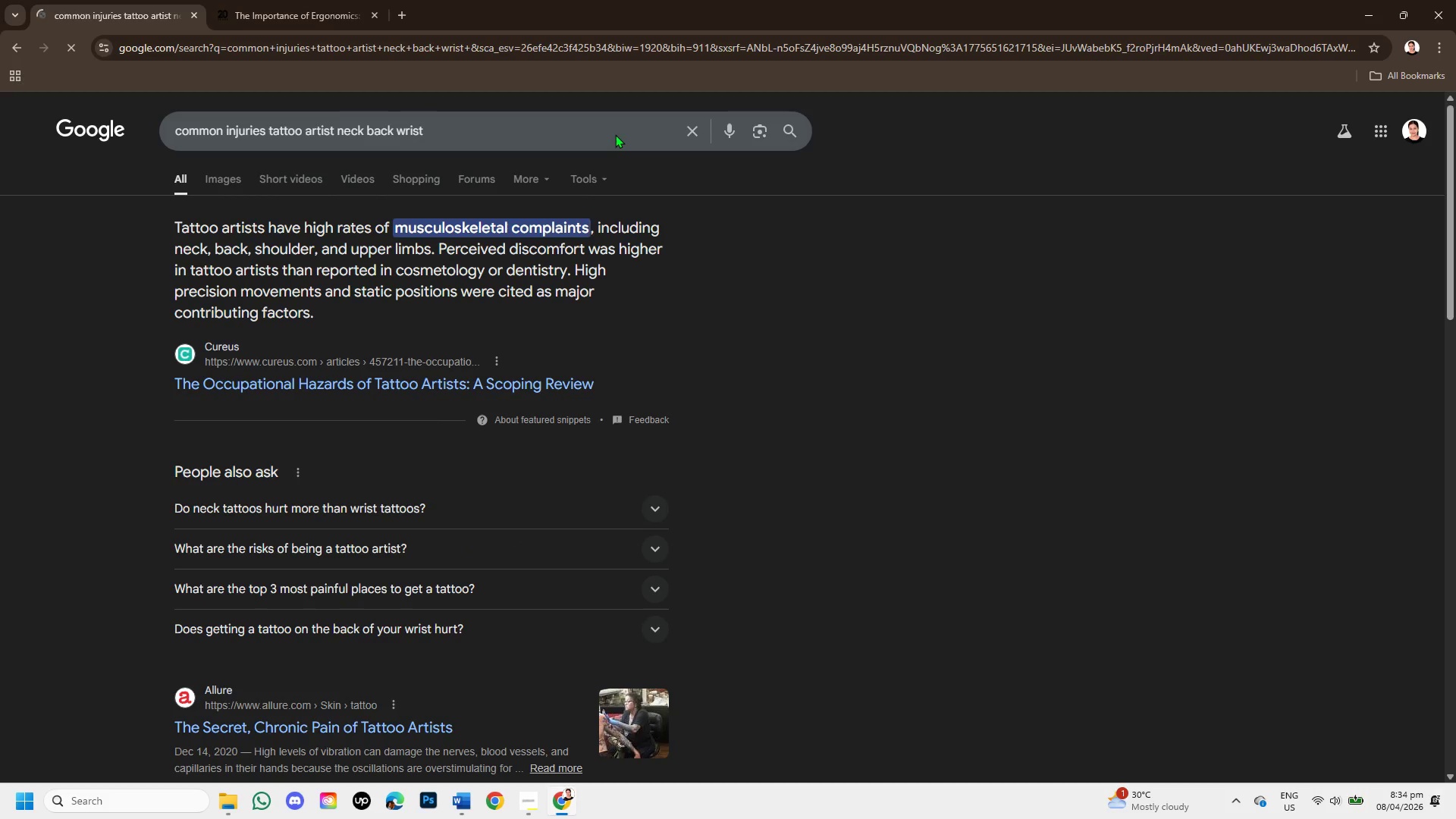 
right_click([290, 384])
 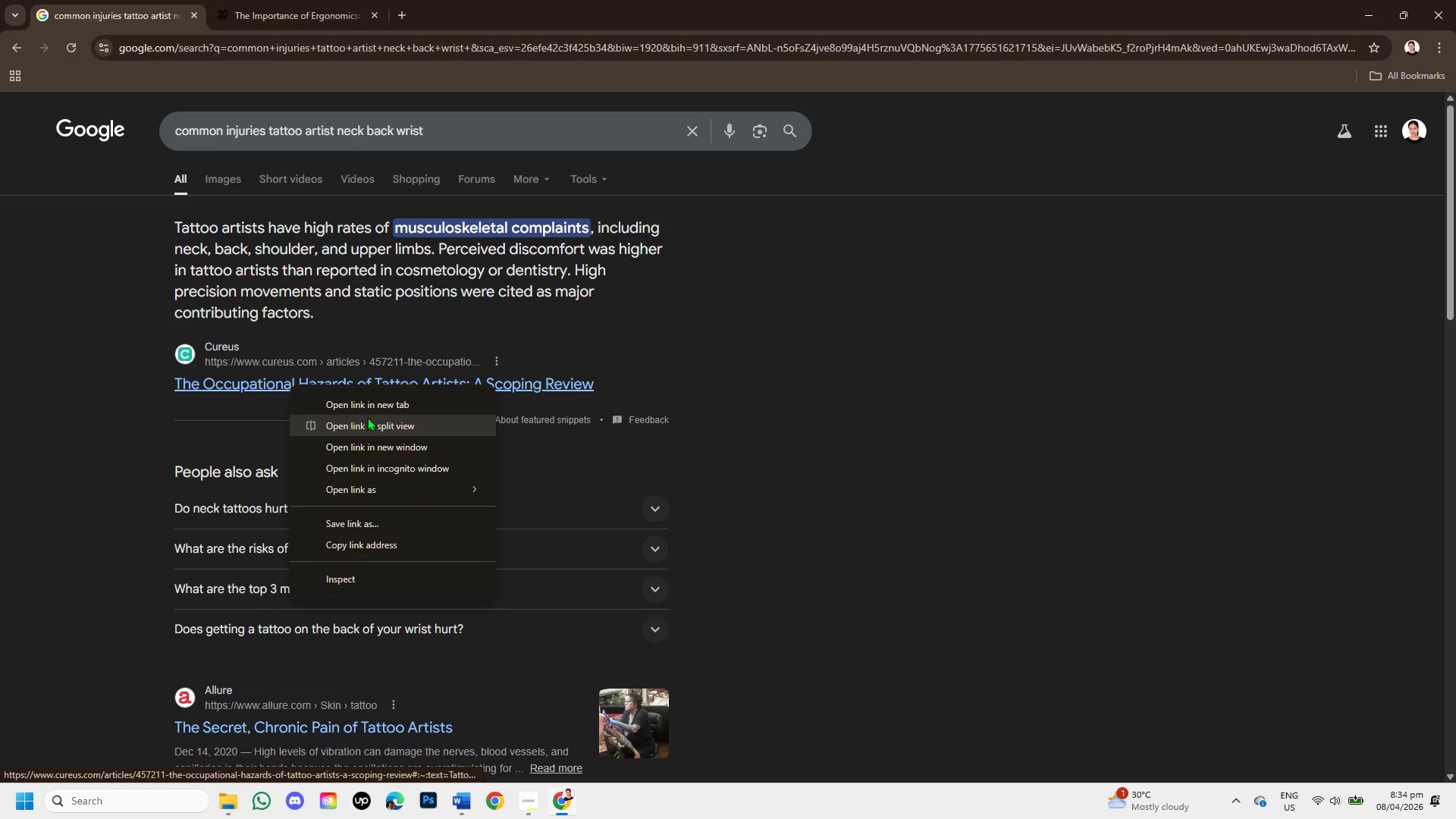 
left_click([373, 403])
 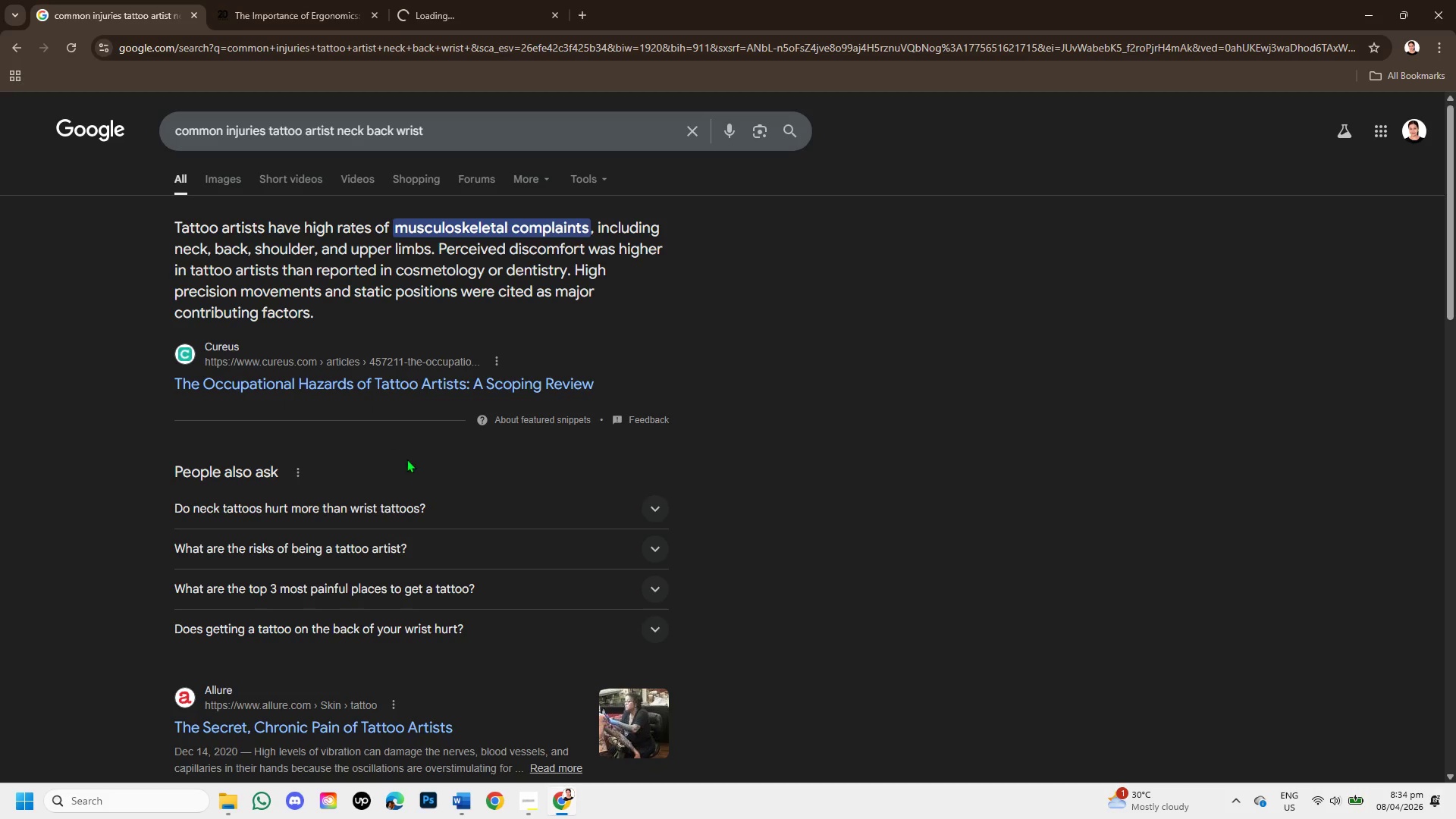 
scroll: coordinate [318, 349], scroll_direction: down, amount: 3.0
 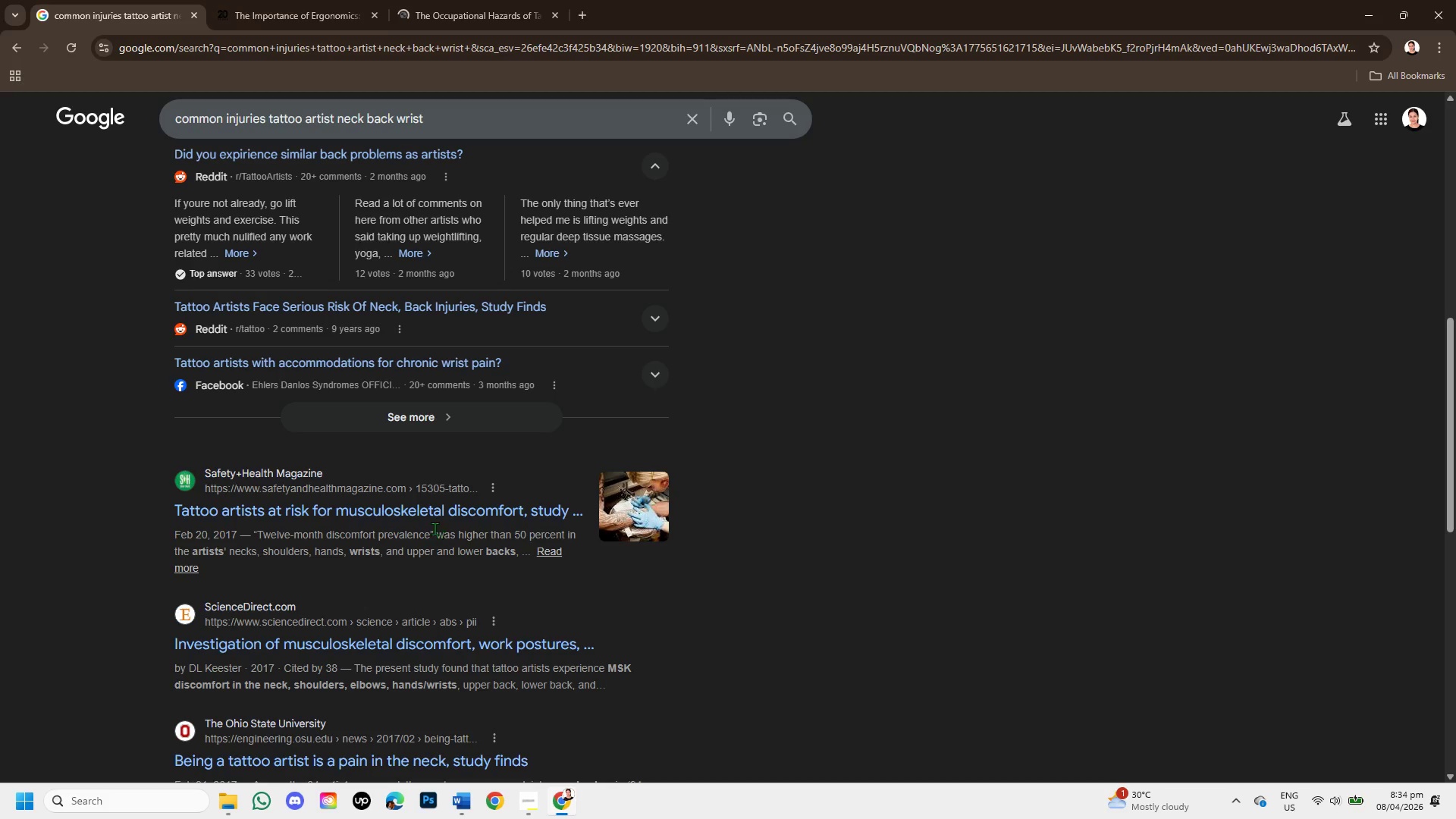 
right_click([433, 513])
 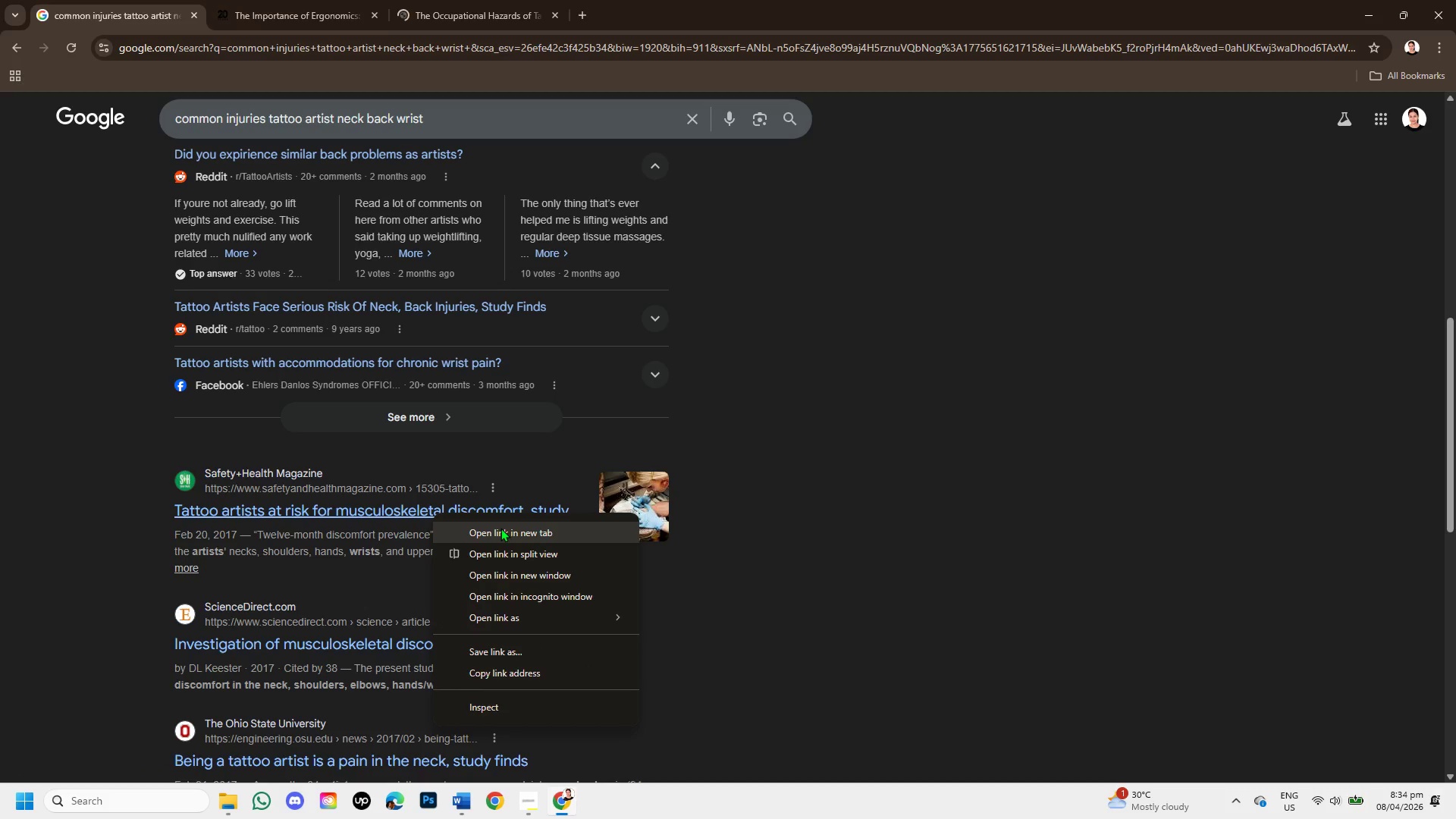 
left_click([500, 528])
 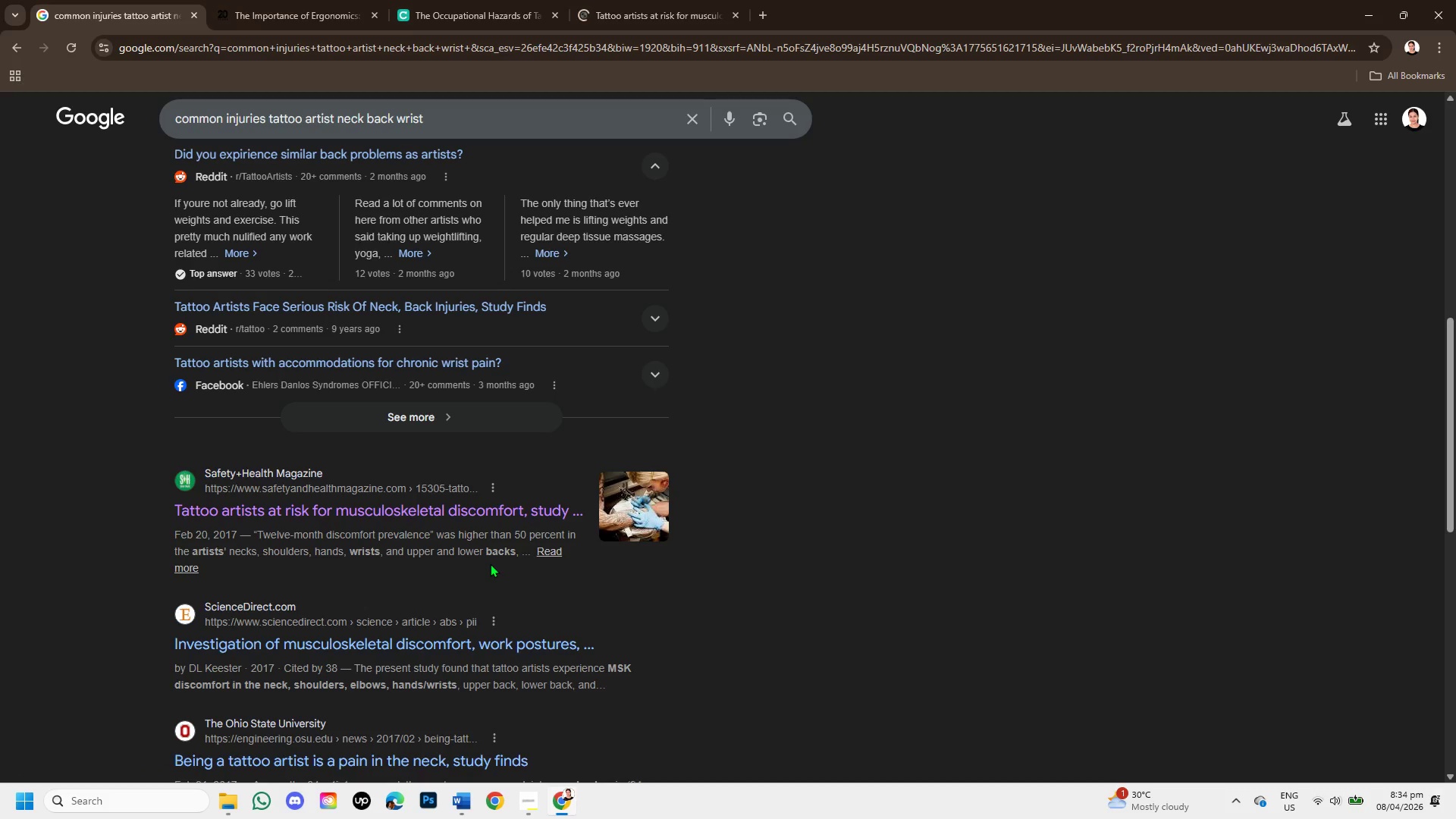 
scroll: coordinate [490, 577], scroll_direction: down, amount: 1.0
 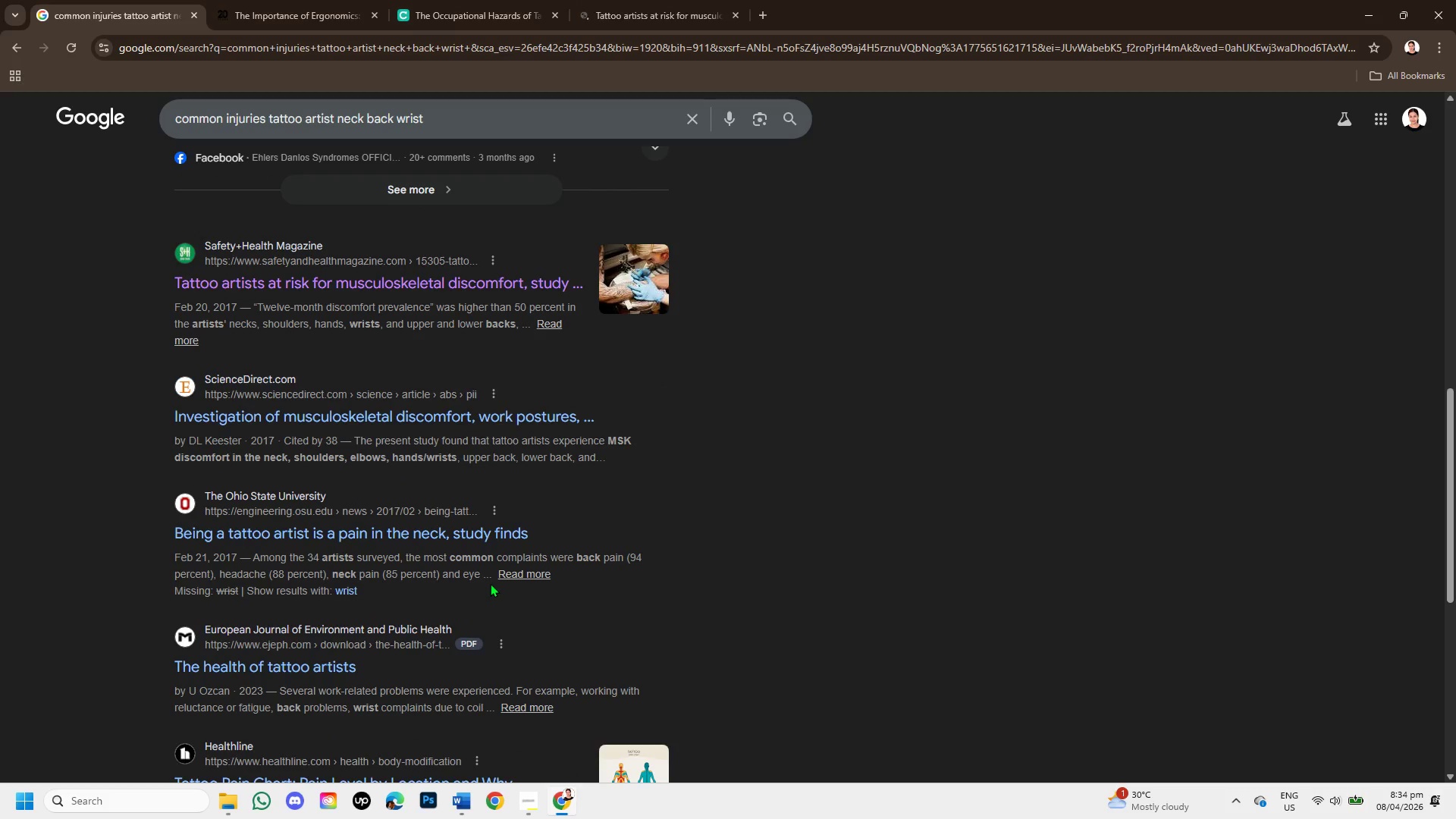 
wait(5.24)
 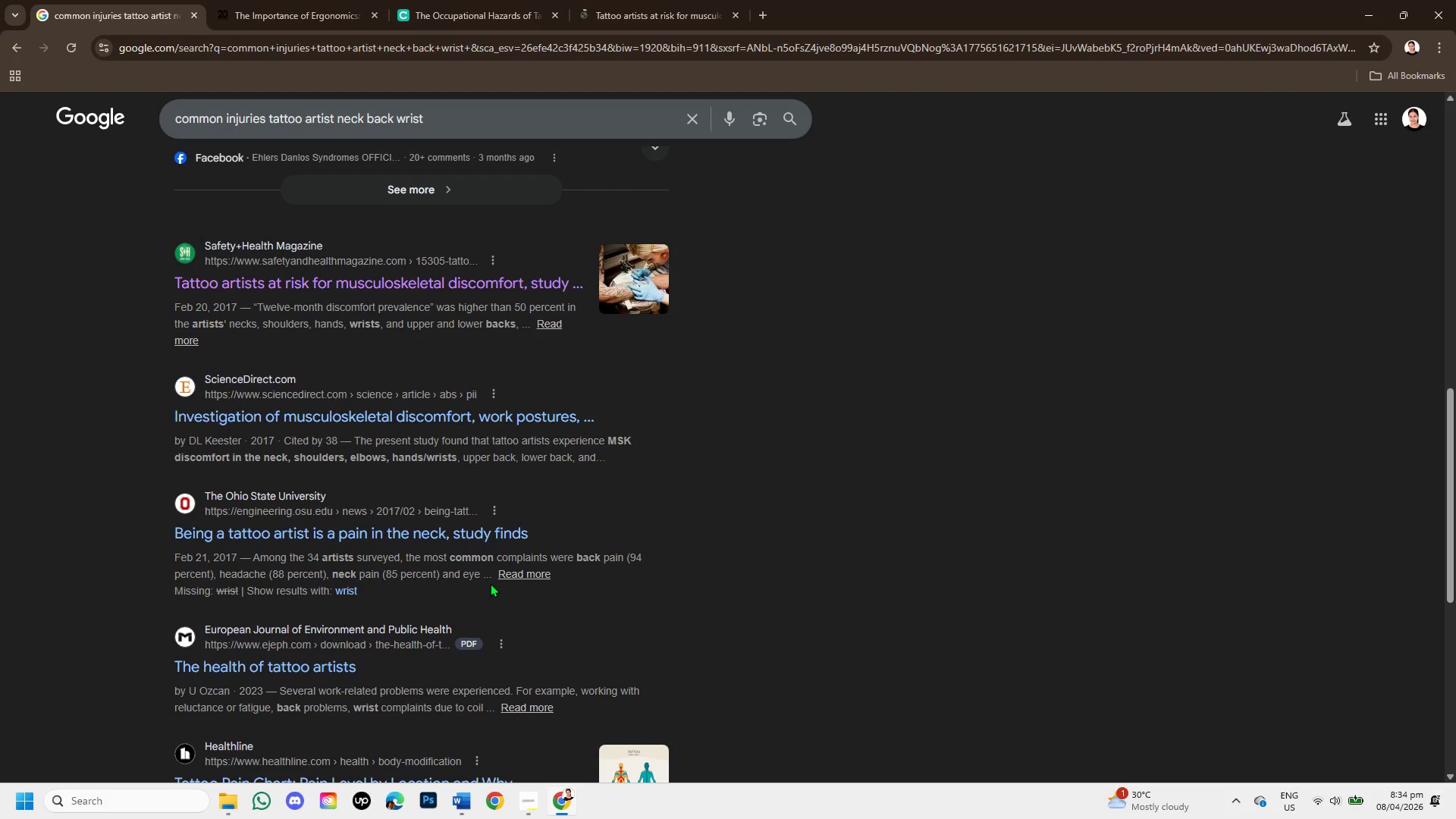 
scroll: coordinate [422, 563], scroll_direction: down, amount: 1.0
 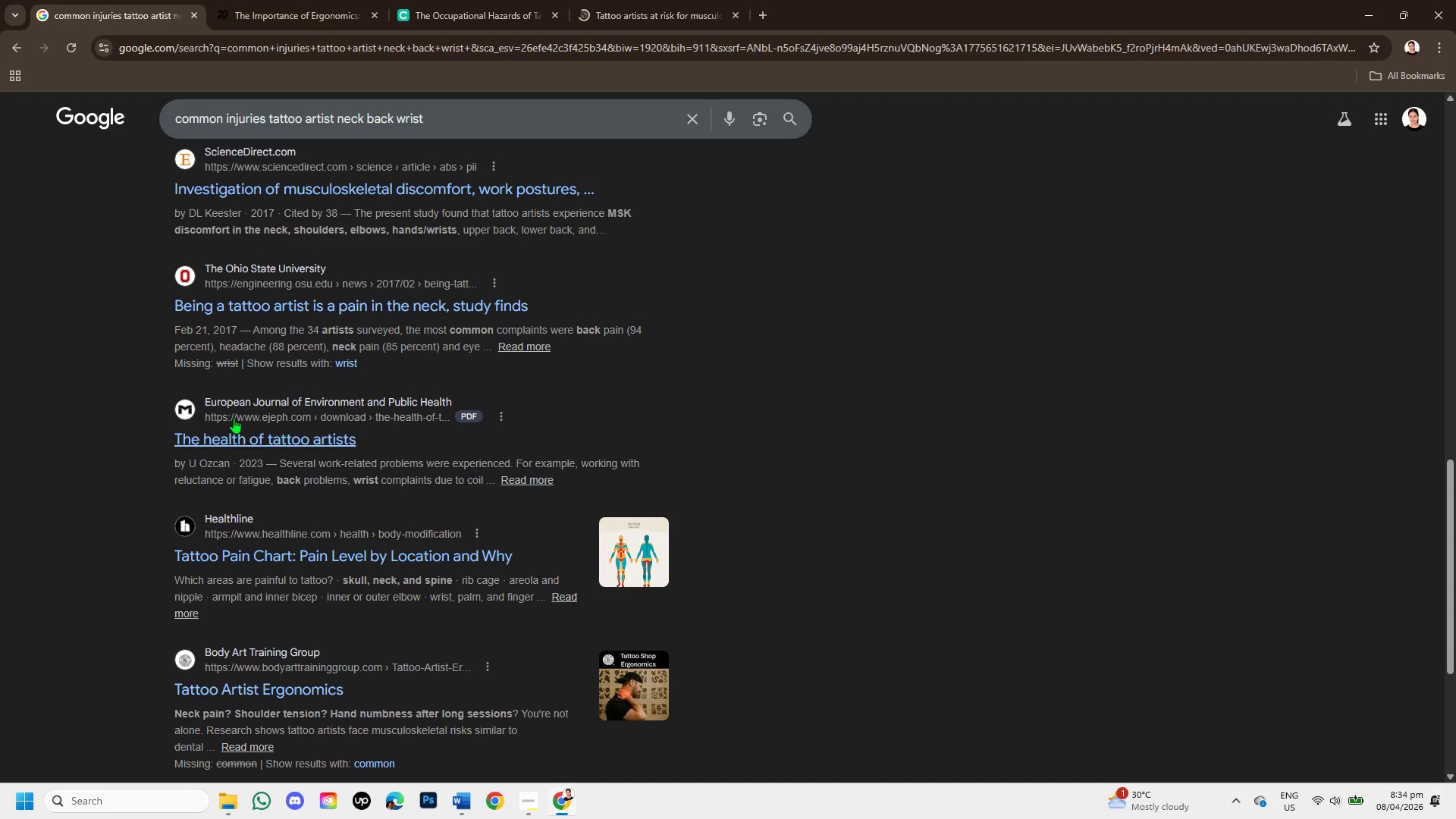 
right_click([246, 434])
 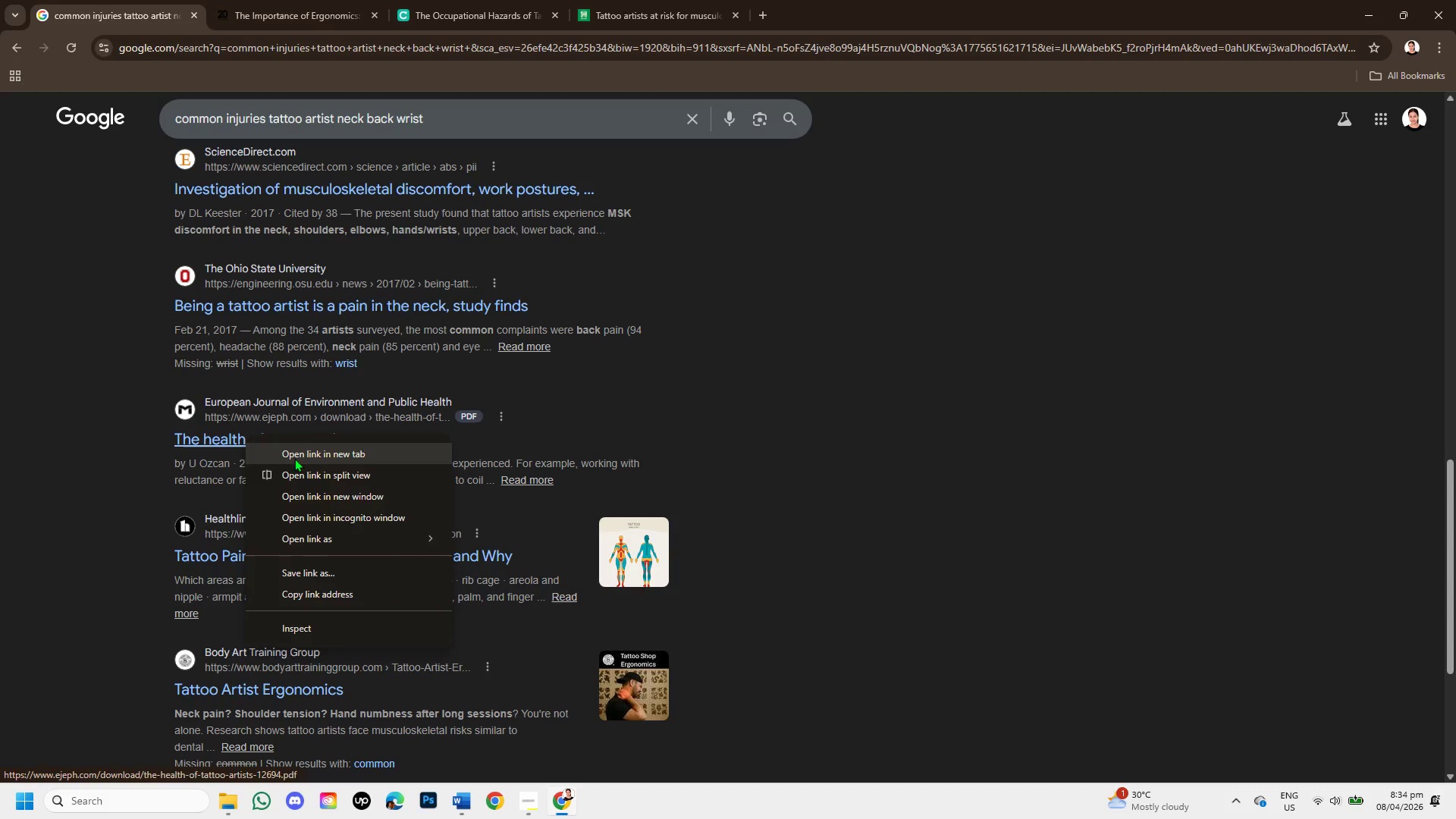 
left_click([293, 453])
 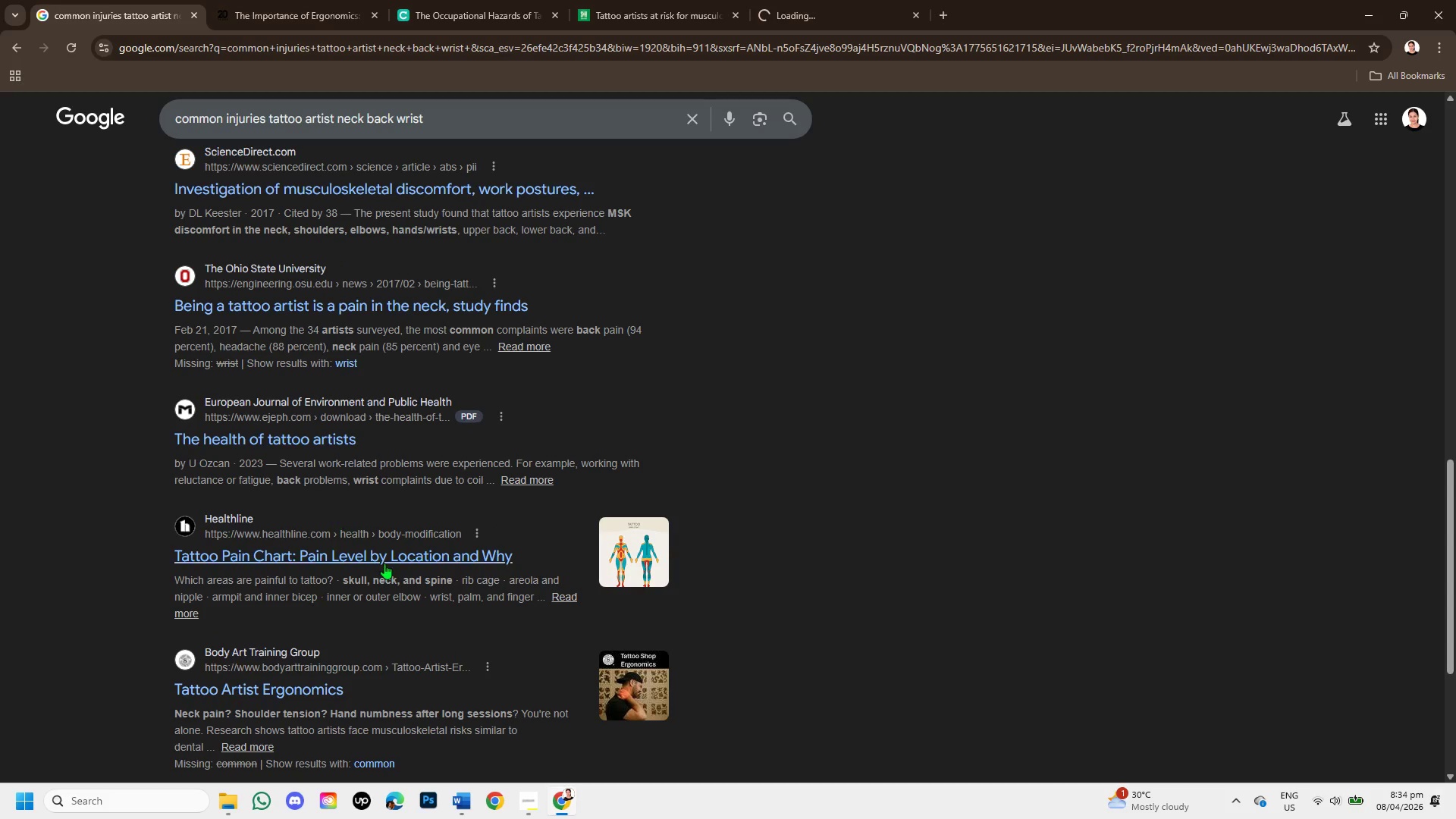 
scroll: coordinate [384, 563], scroll_direction: down, amount: 1.0
 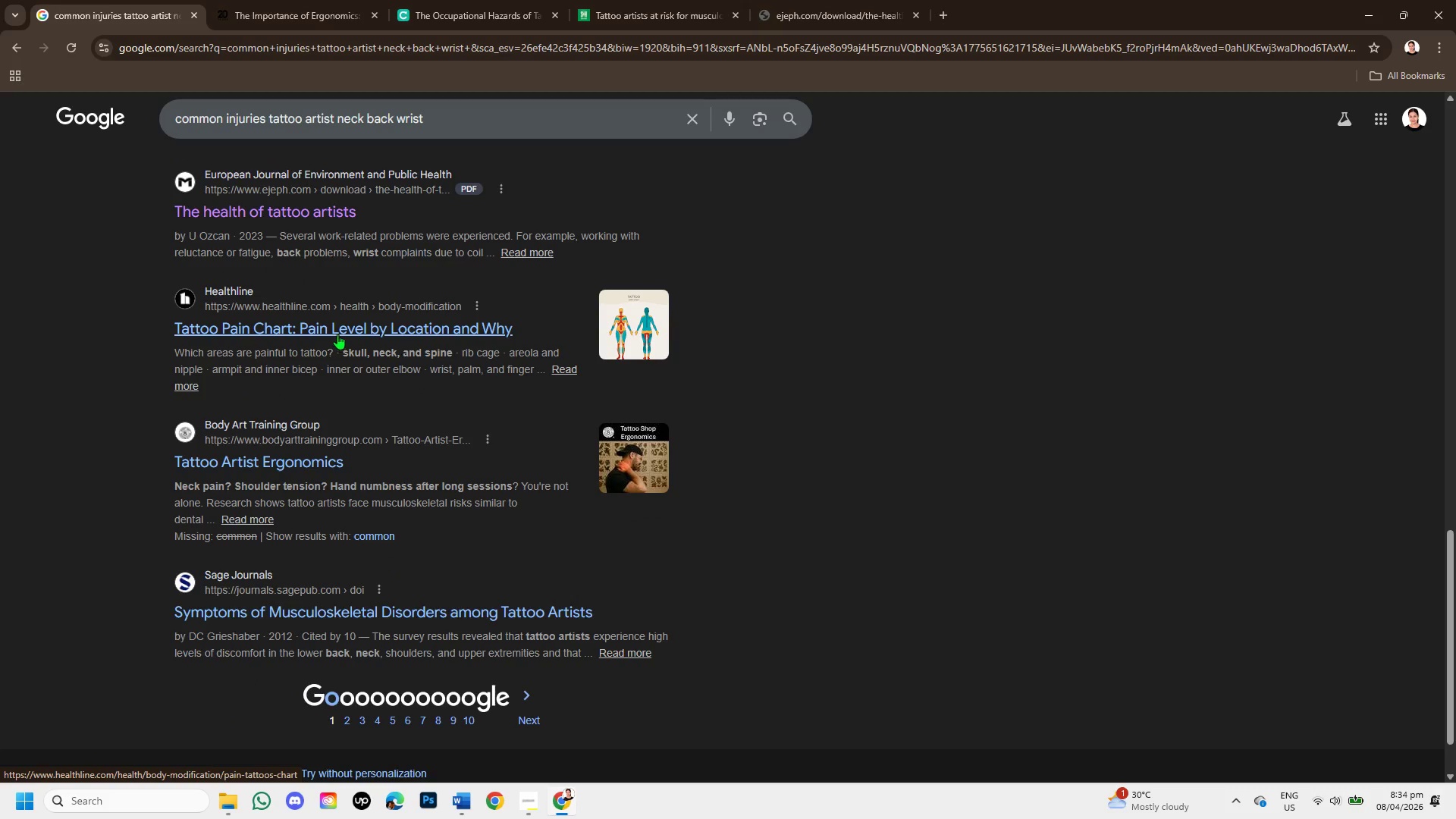 
right_click([337, 334])
 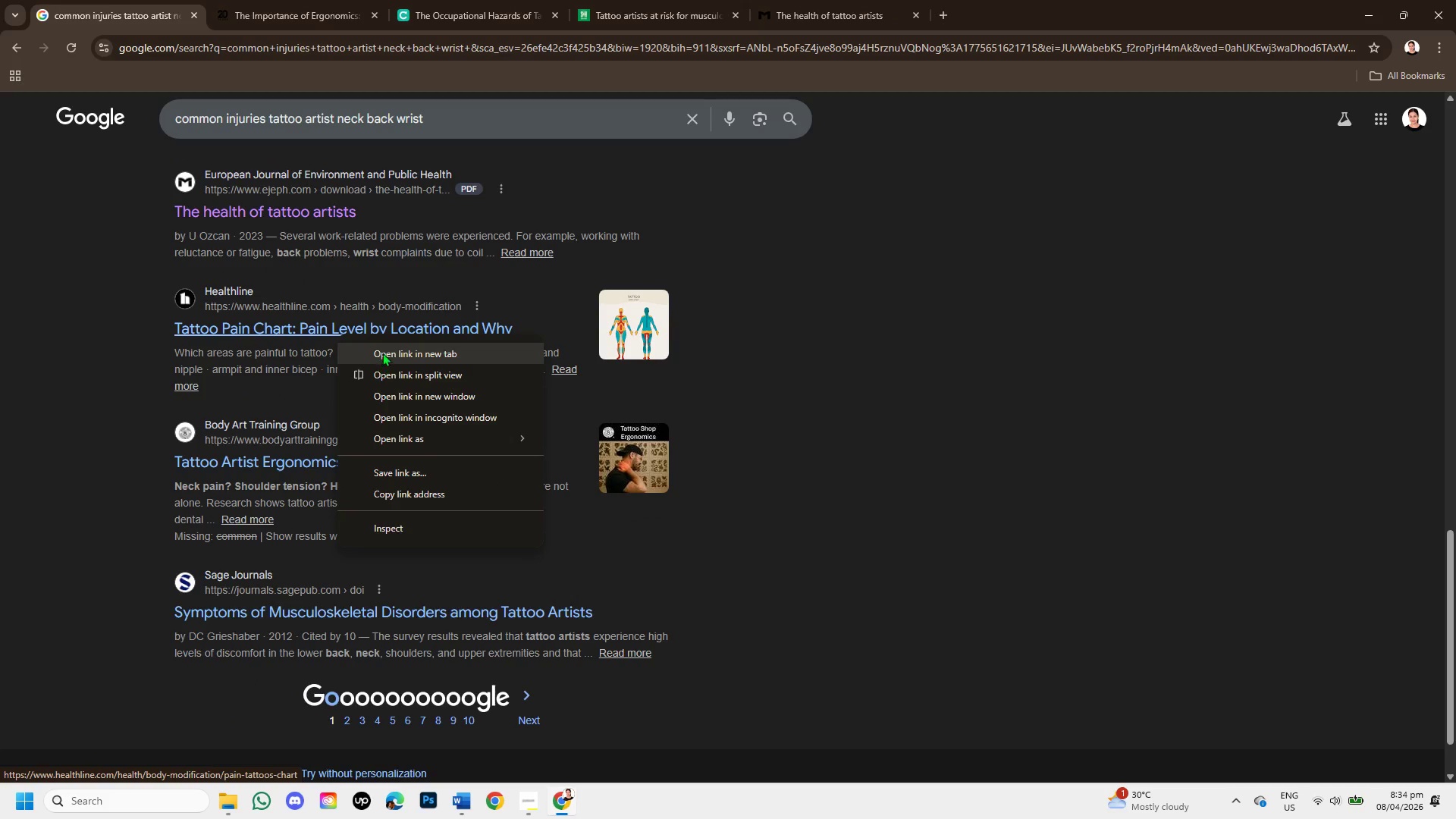 
left_click([382, 352])
 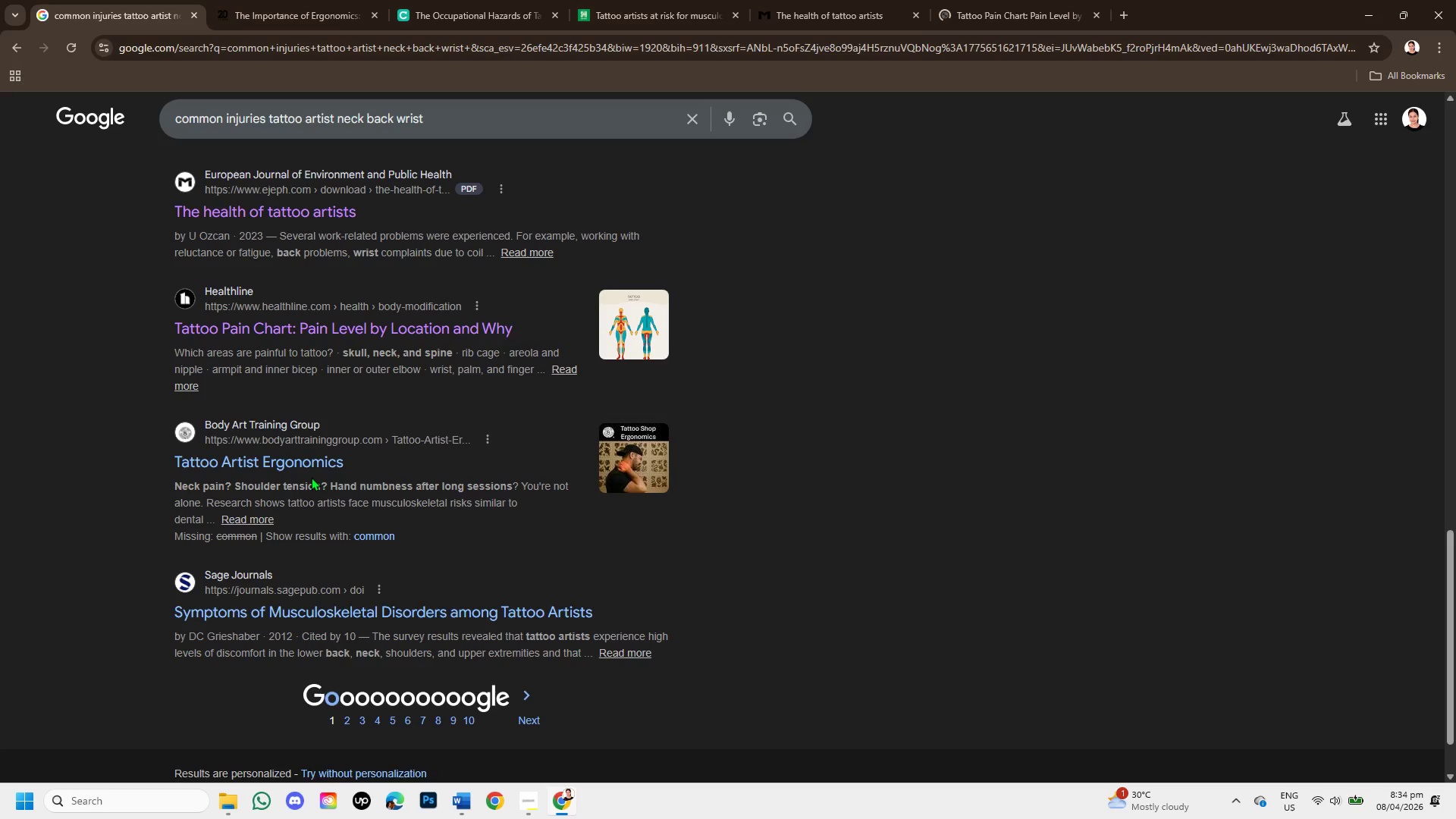 
right_click([306, 459])
 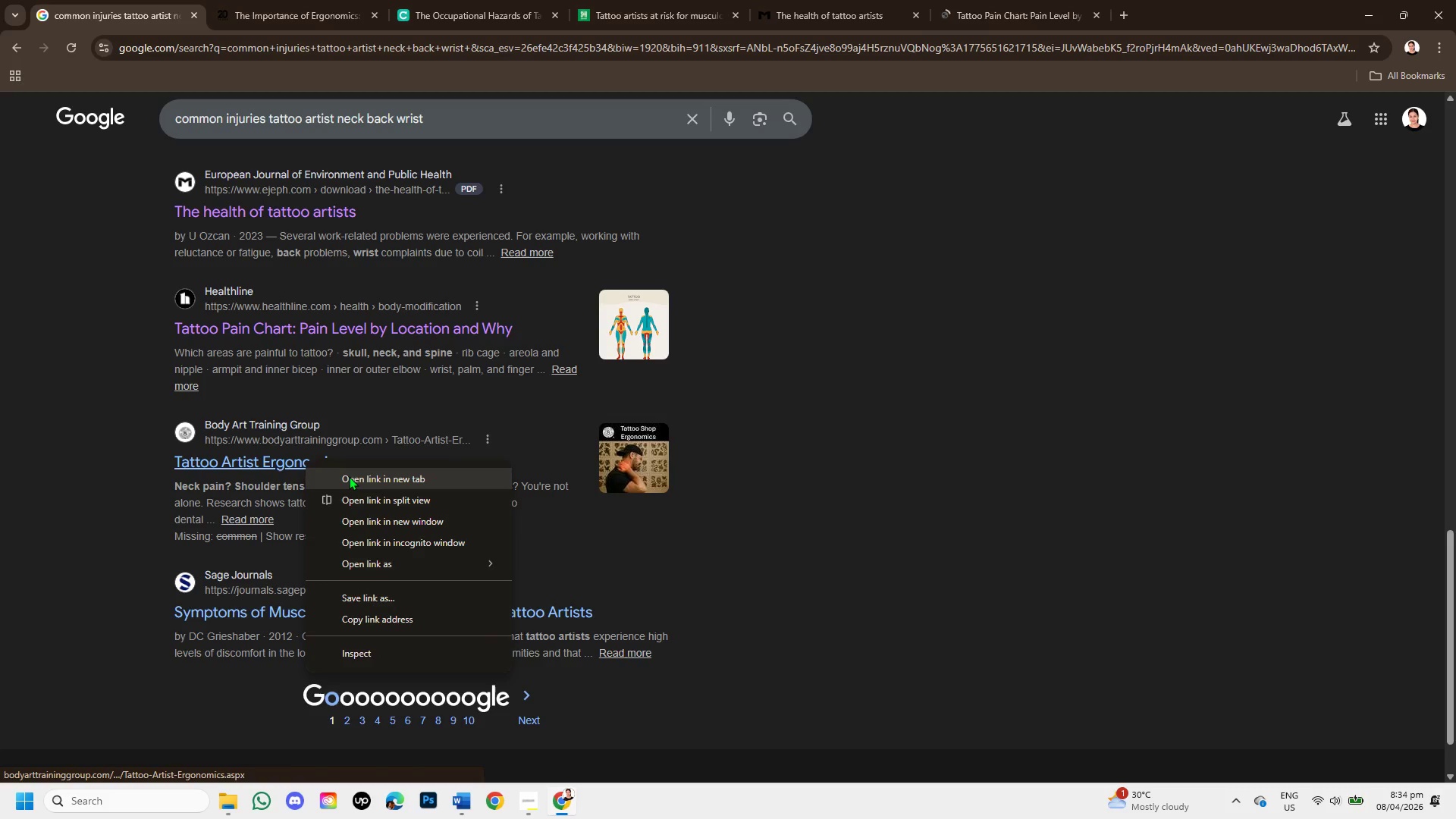 
left_click([350, 477])